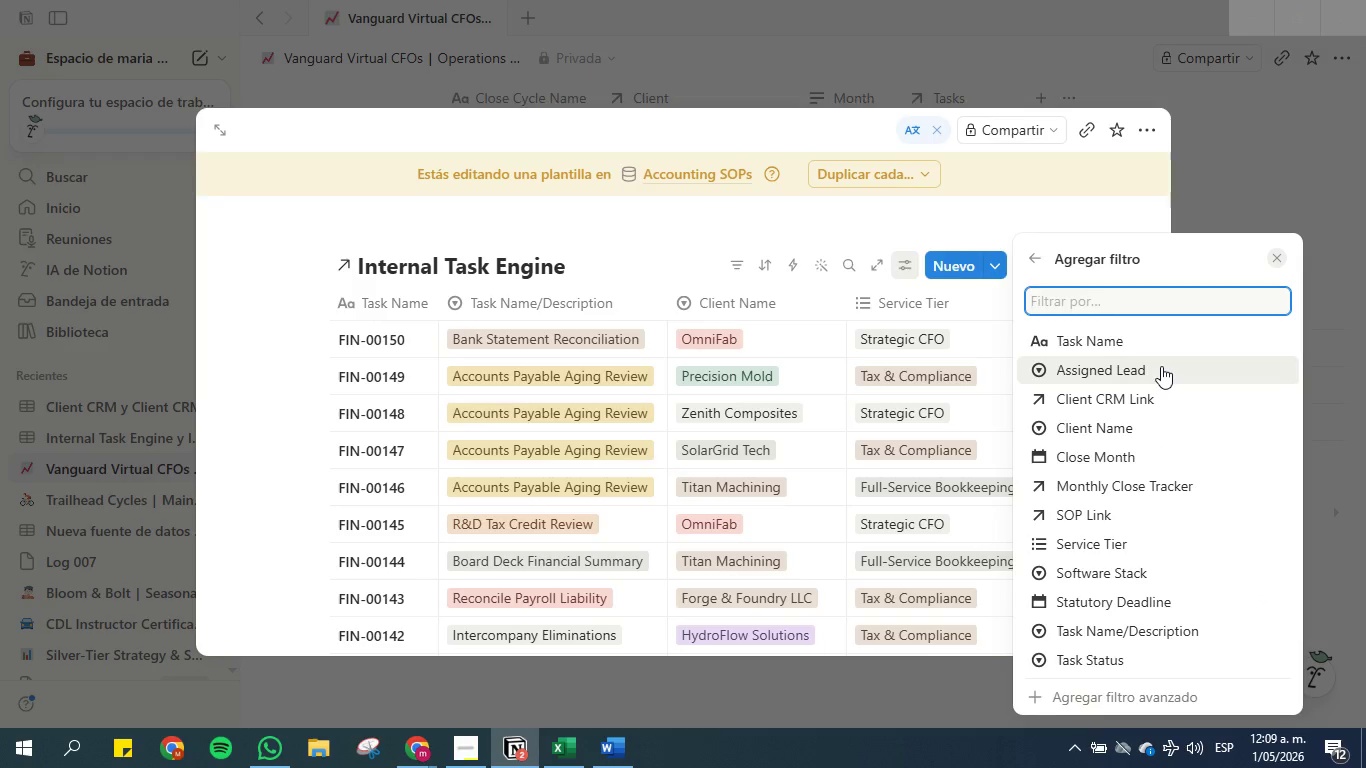 
left_click([1161, 366])
 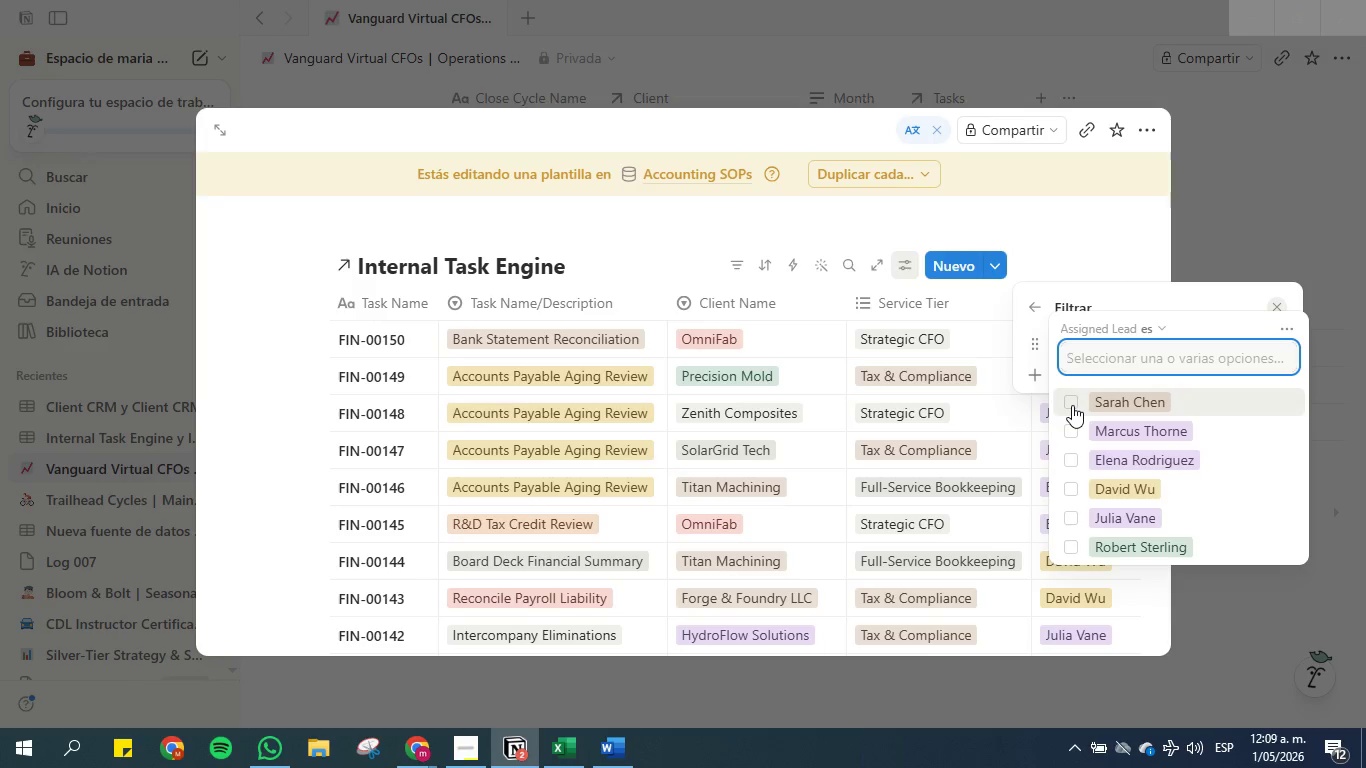 
left_click([1073, 461])
 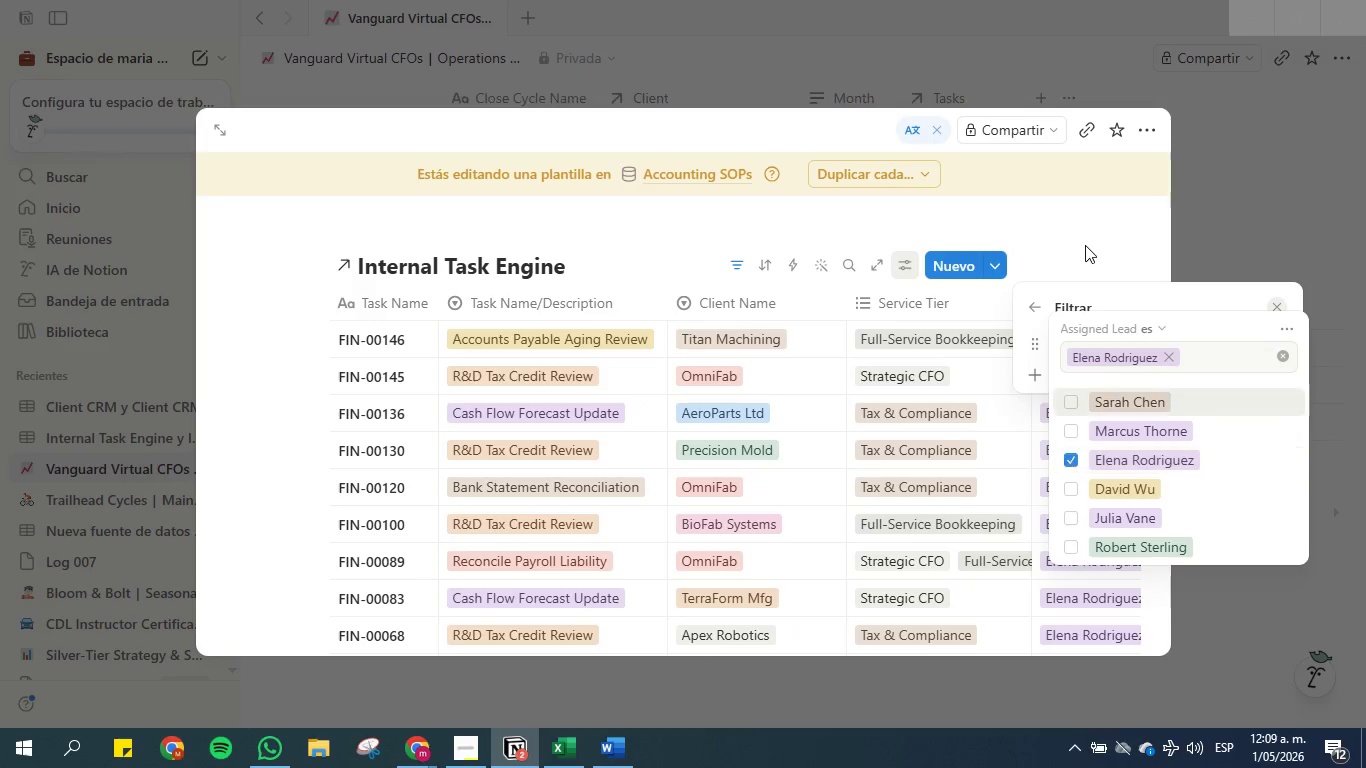 
left_click([1085, 245])
 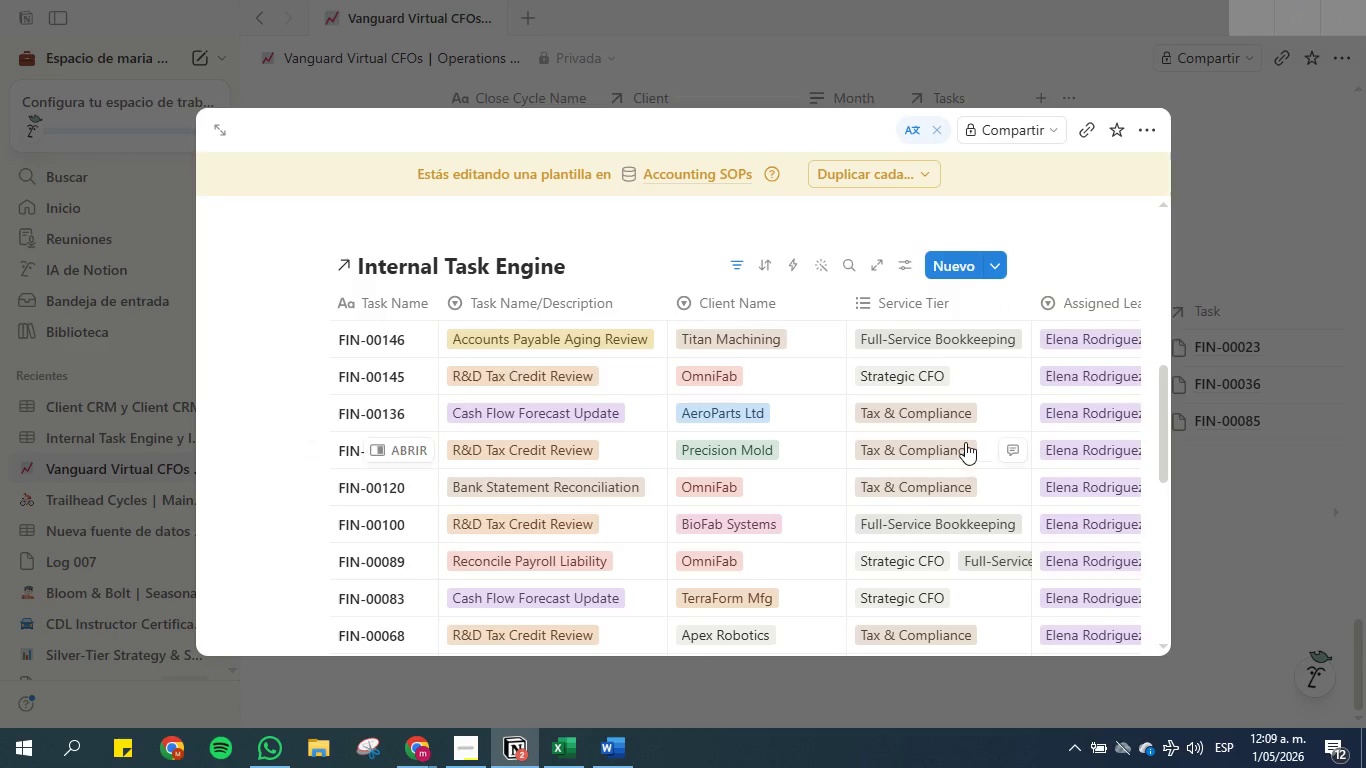 
scroll: coordinate [856, 522], scroll_direction: down, amount: 2.0
 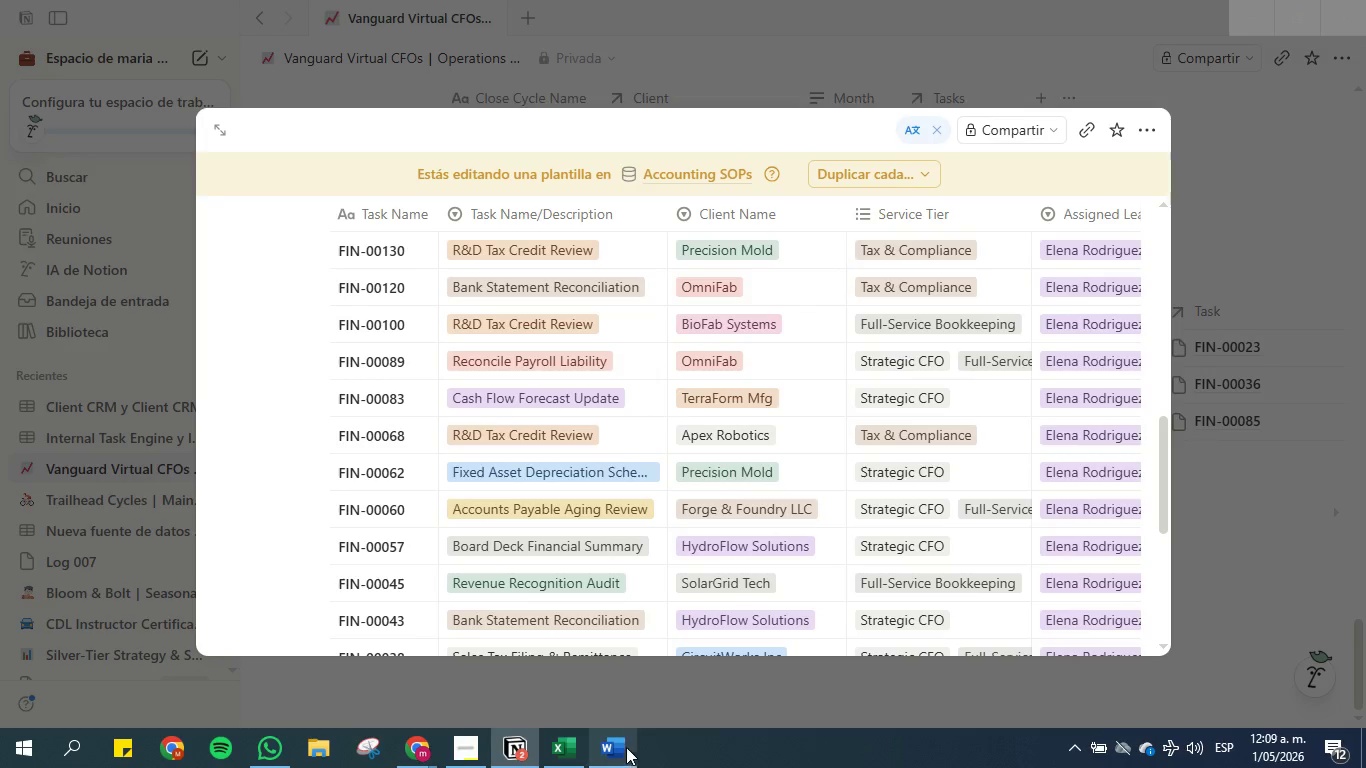 
left_click([616, 746])
 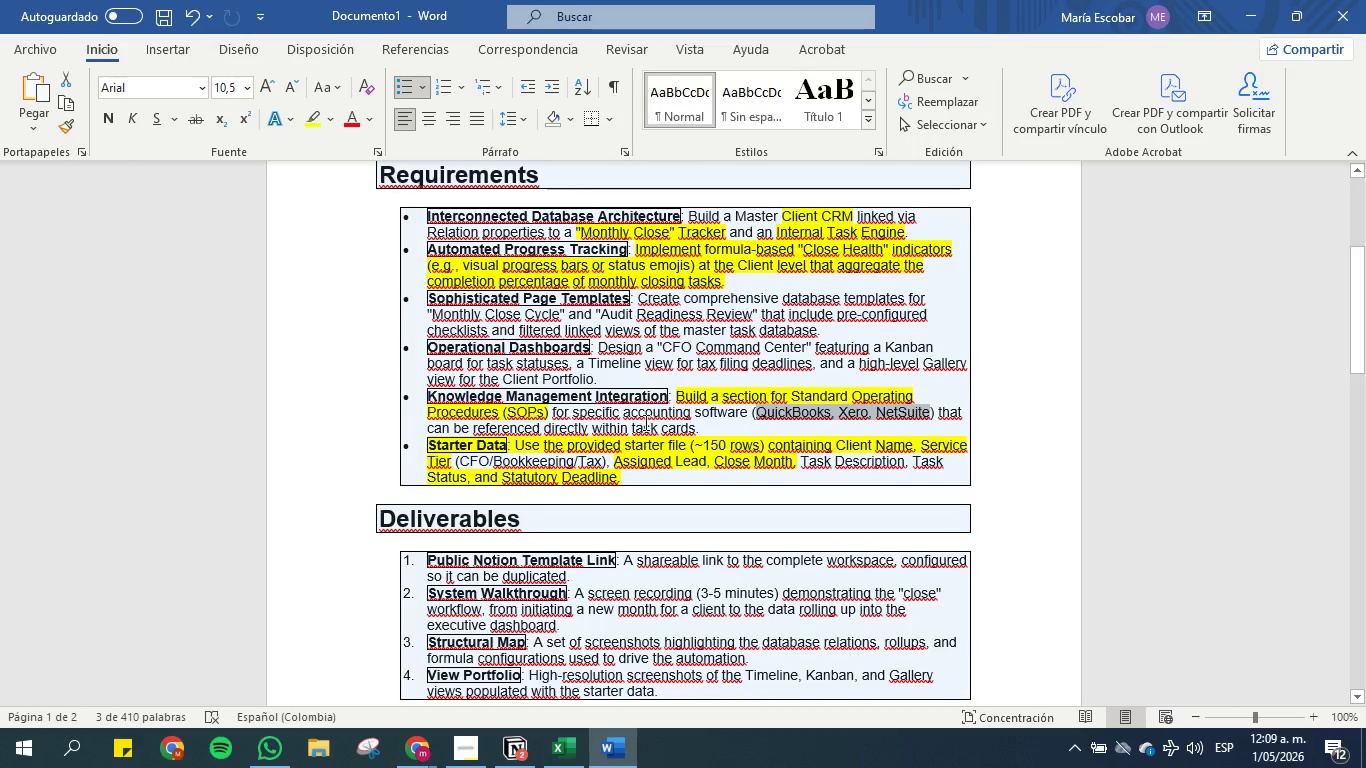 
left_click([652, 341])
 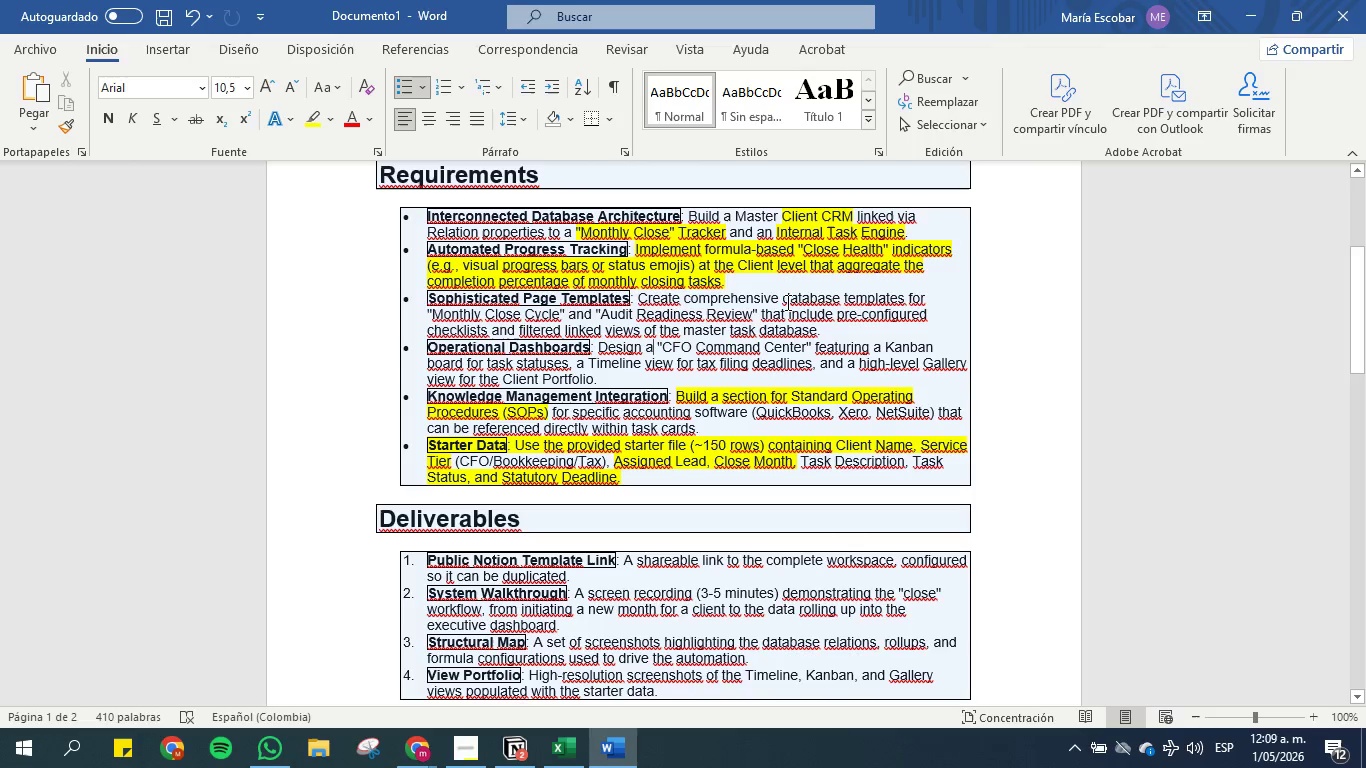 
wait(9.52)
 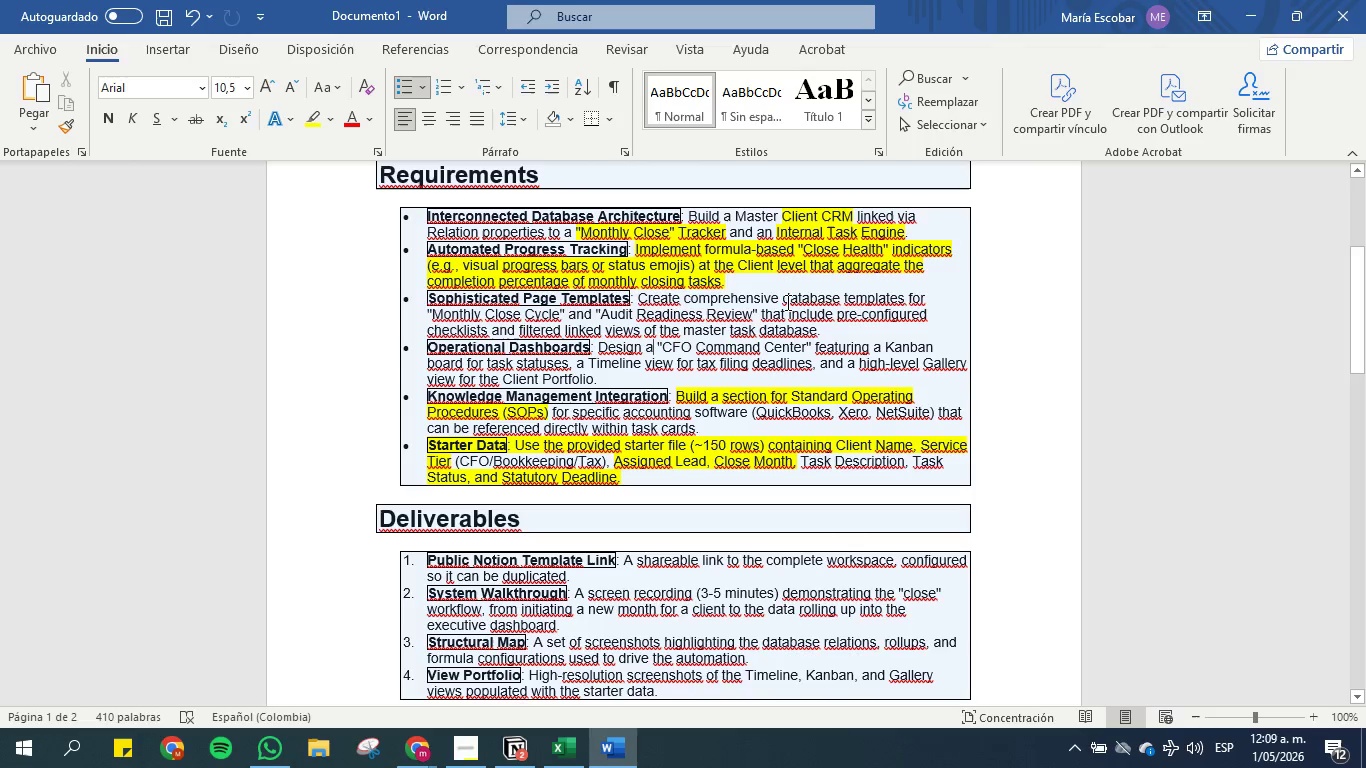 
left_click_drag(start_coordinate=[833, 331], to_coordinate=[392, 295])
 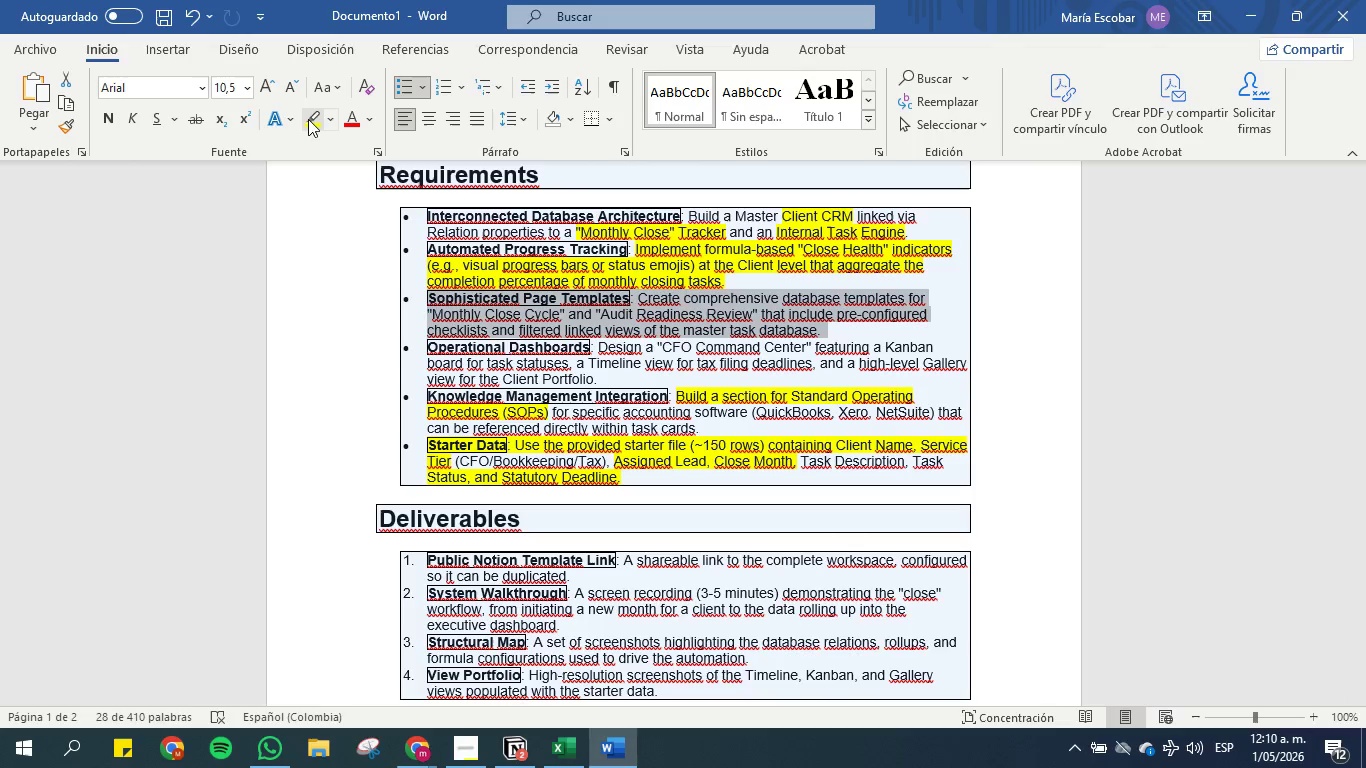 
left_click([310, 114])
 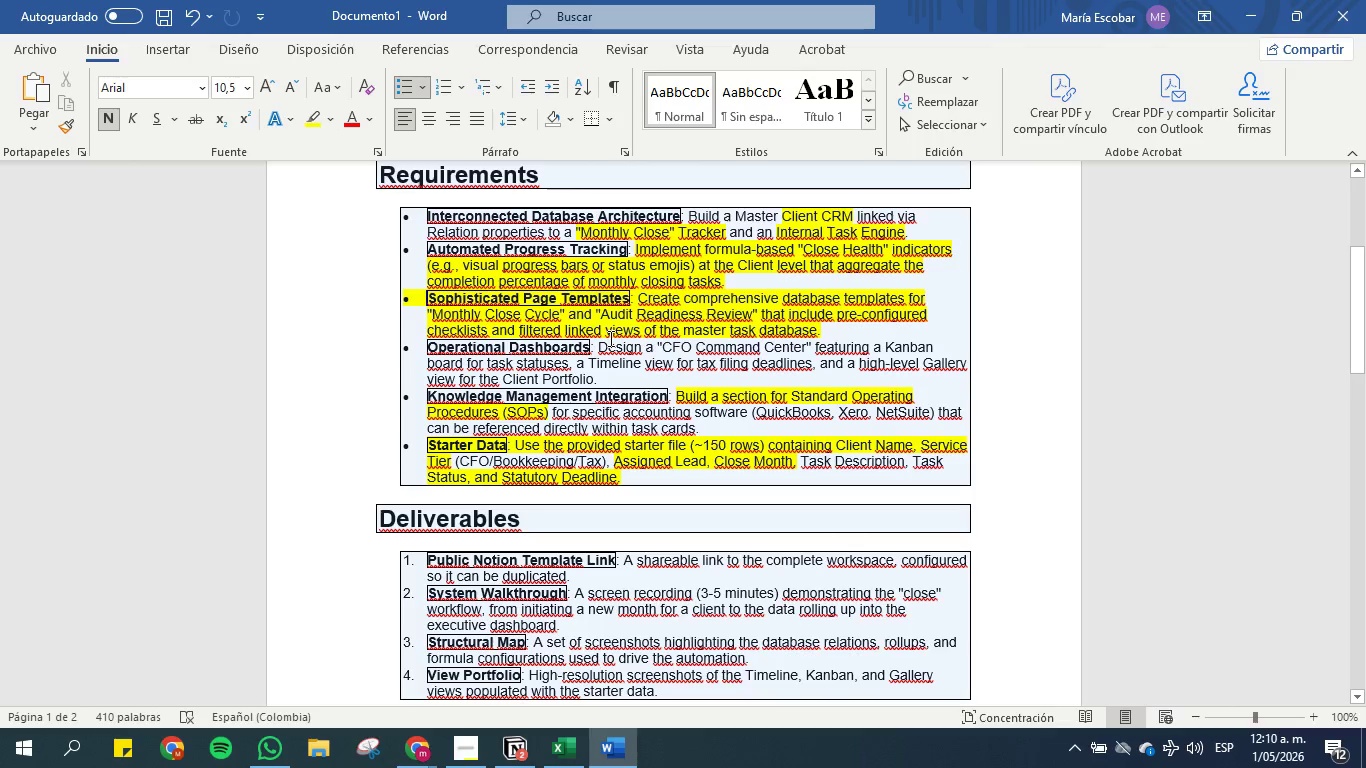 
left_click([610, 317])
 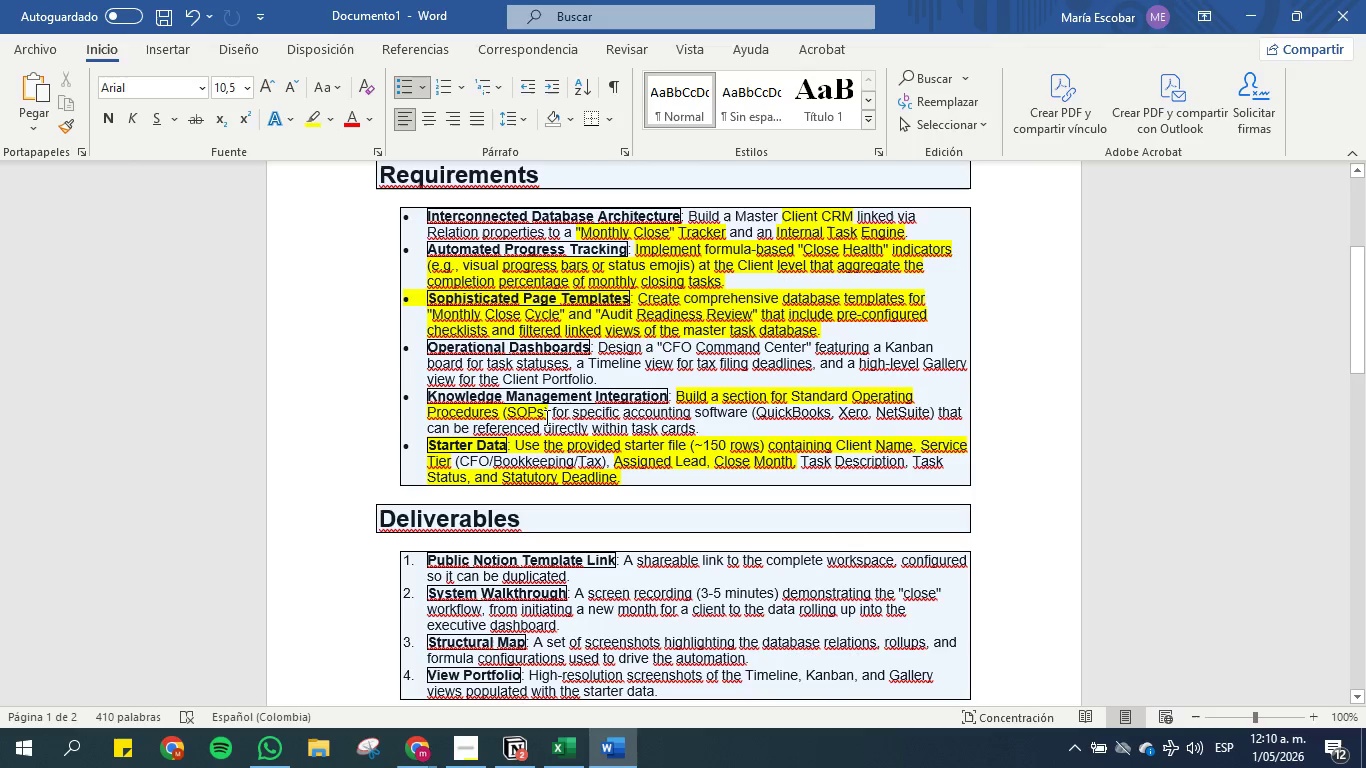 
left_click([480, 750])